 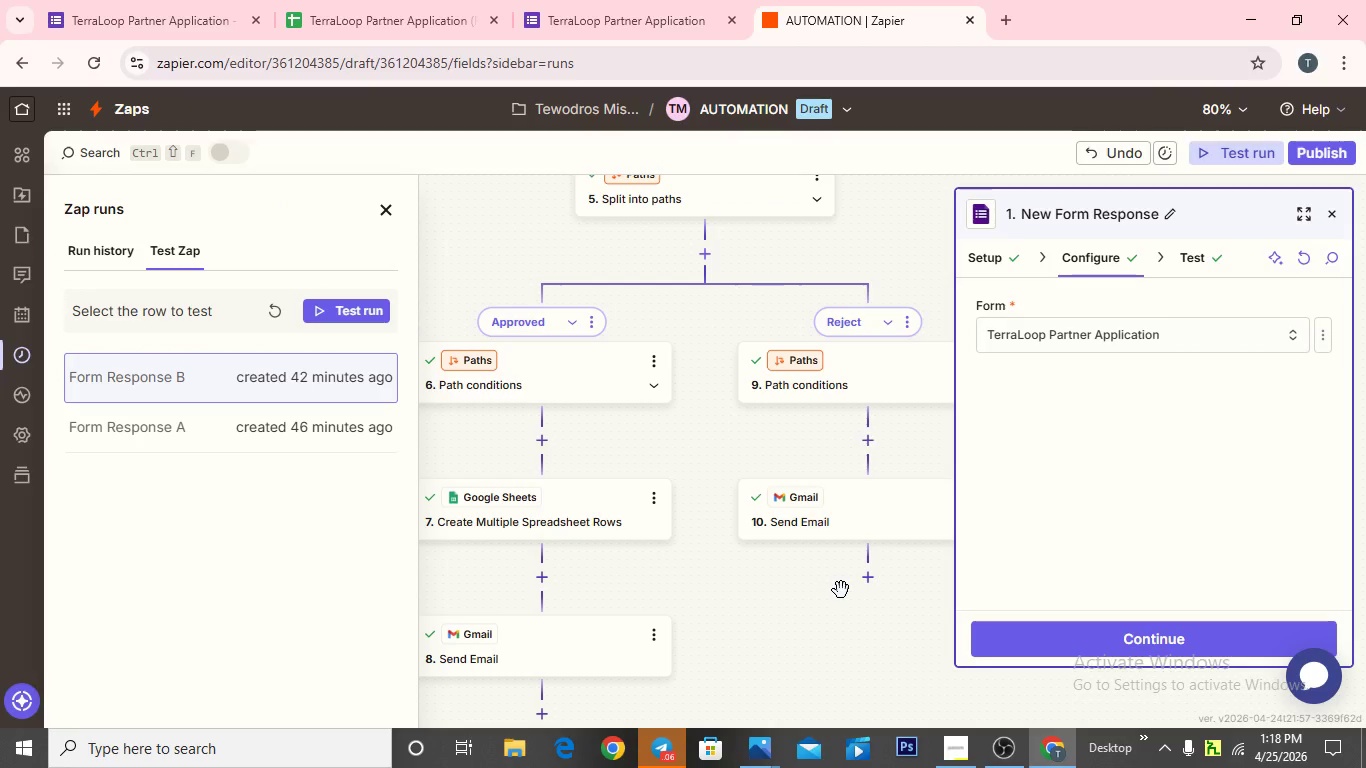 
scroll: coordinate [843, 582], scroll_direction: up, amount: 2.0
 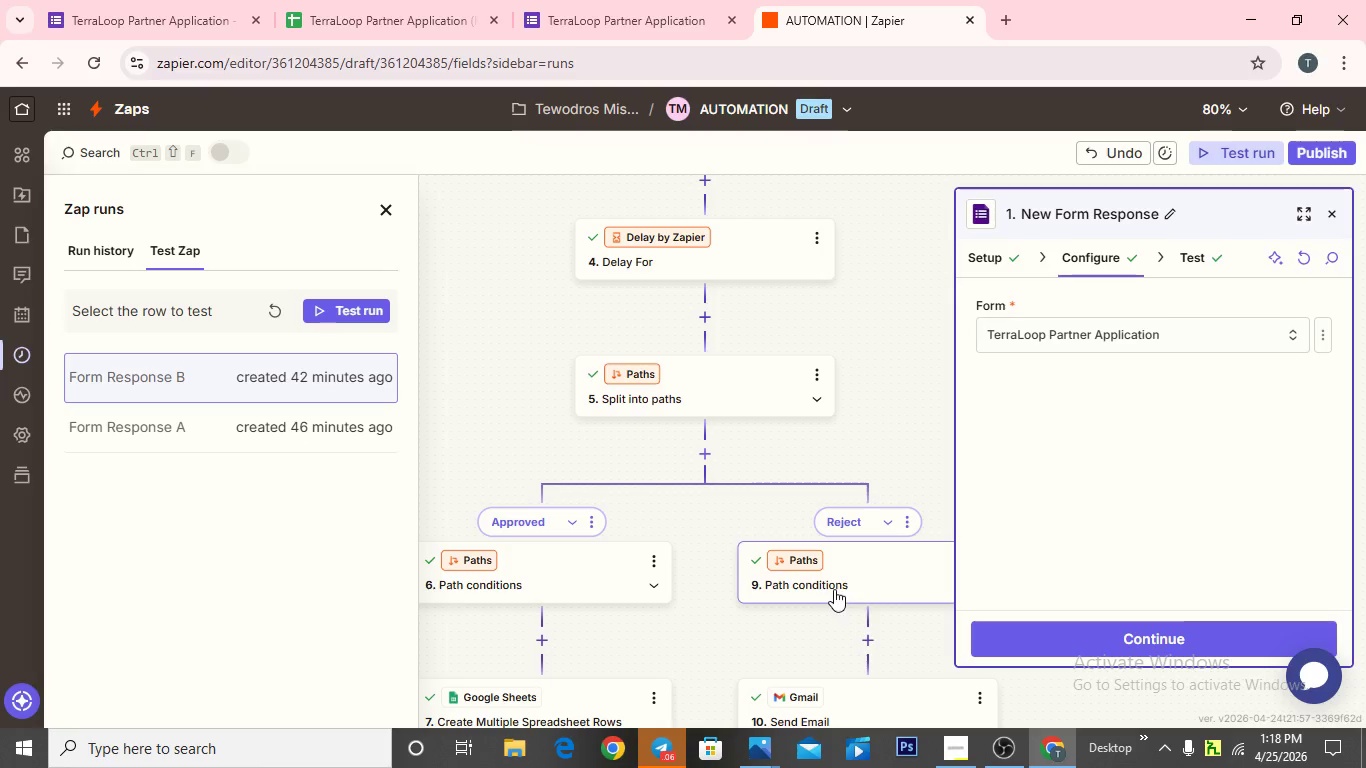 
wait(6.4)
 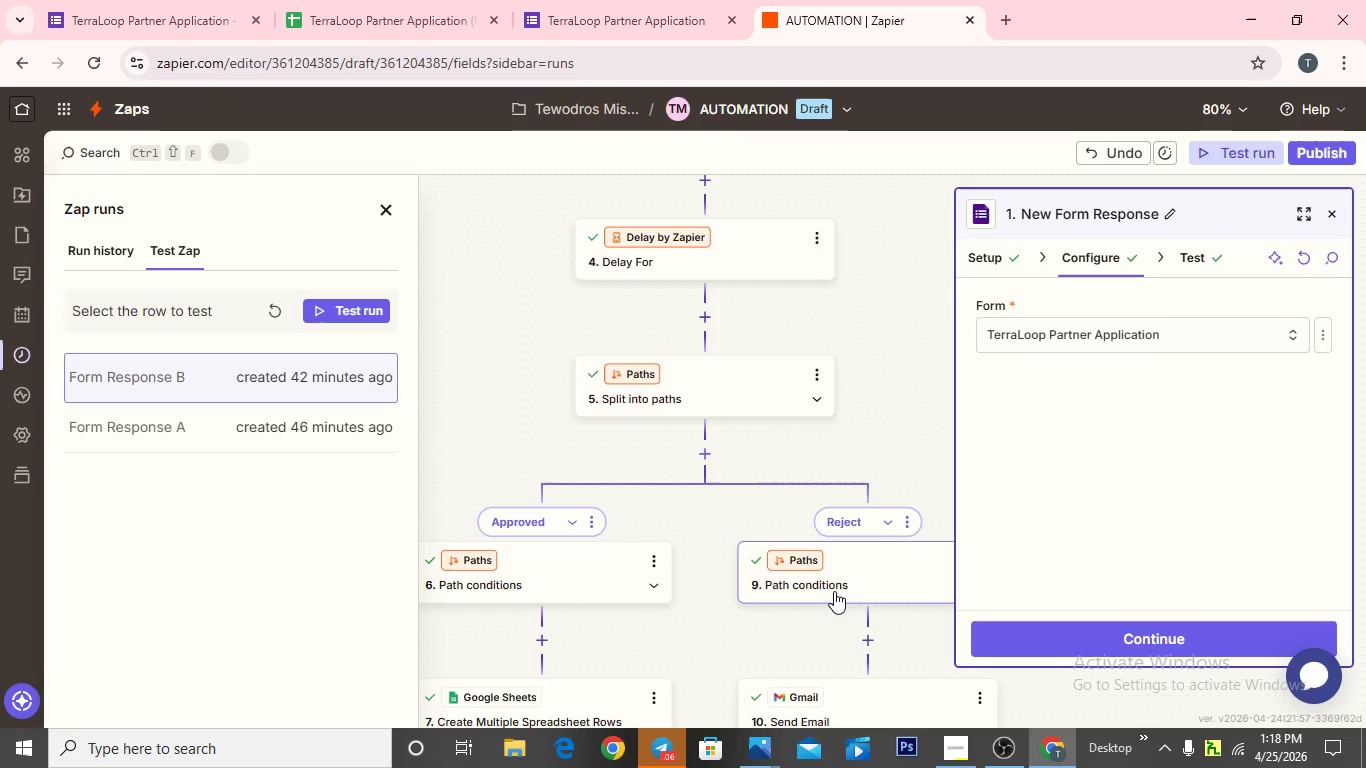 
scroll: coordinate [610, 370], scroll_direction: up, amount: 1.0
 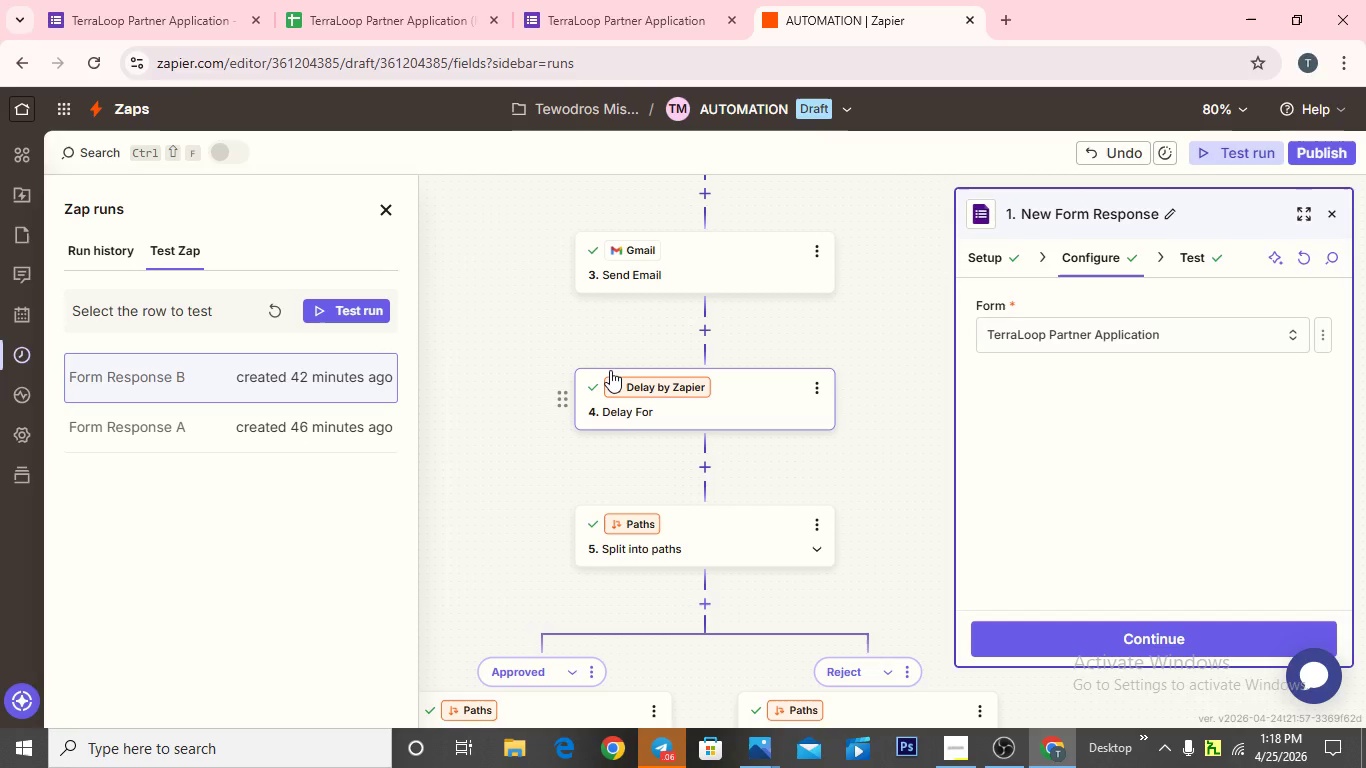 